 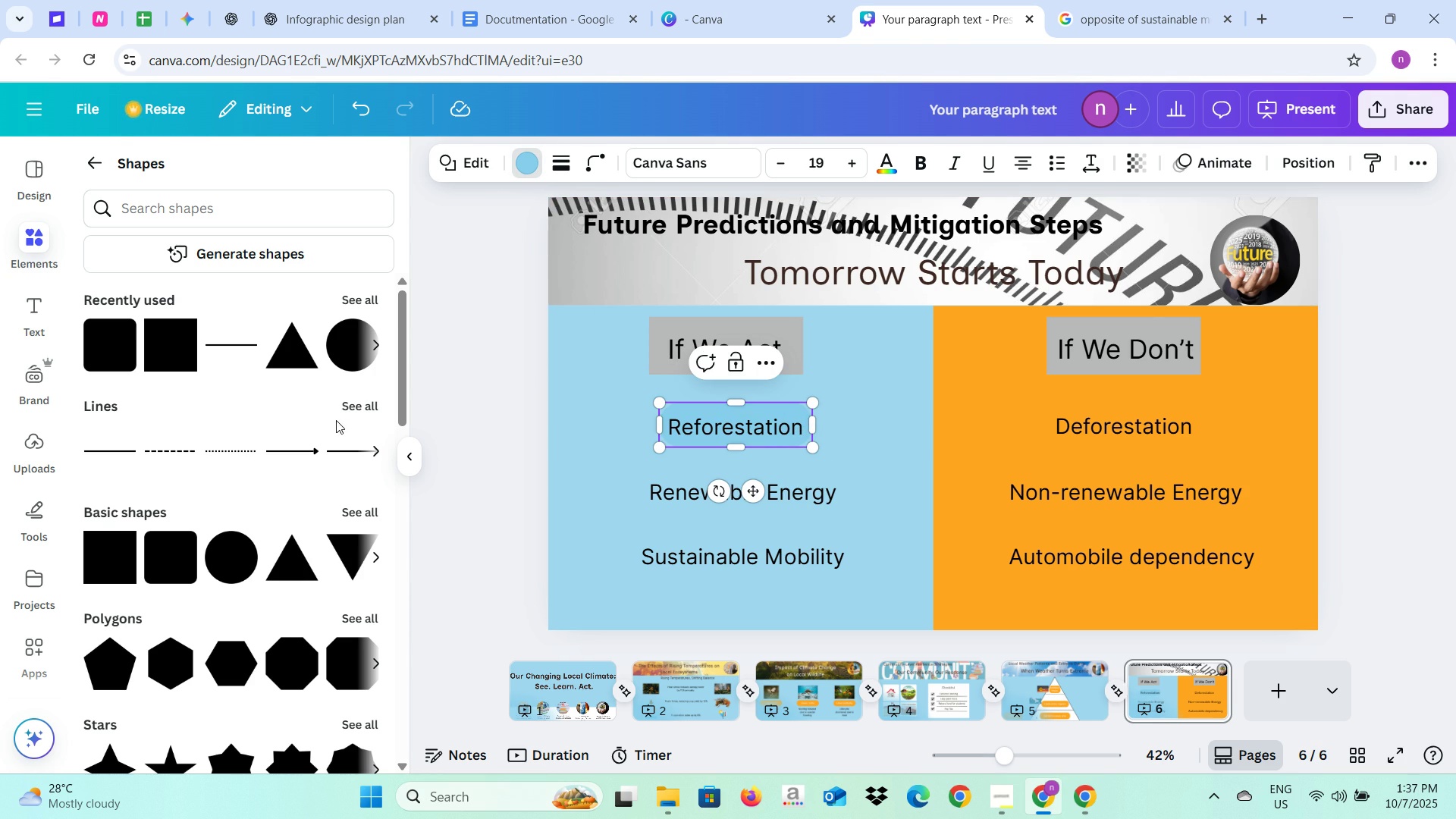 
left_click([322, 311])
 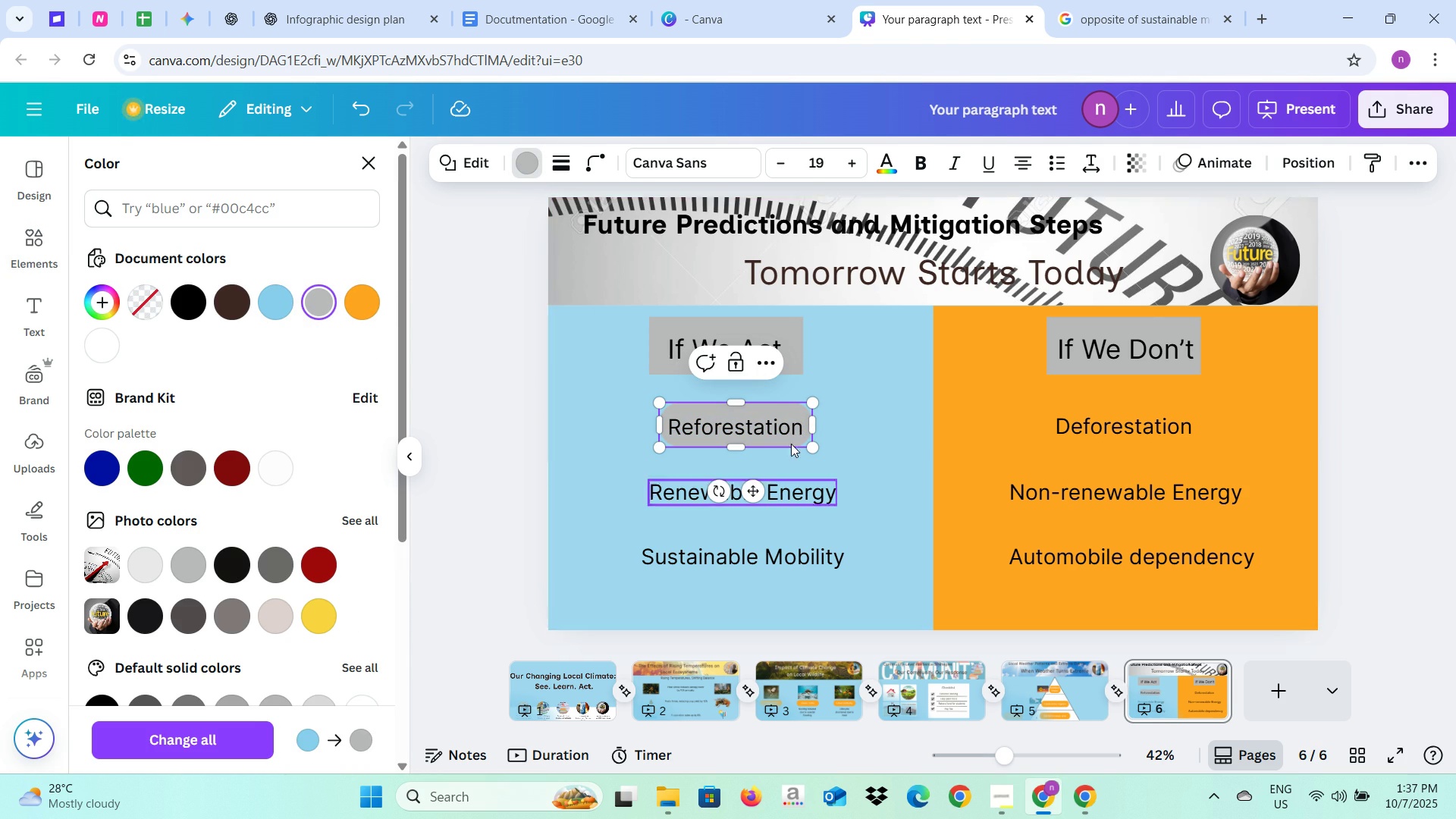 
left_click([896, 459])
 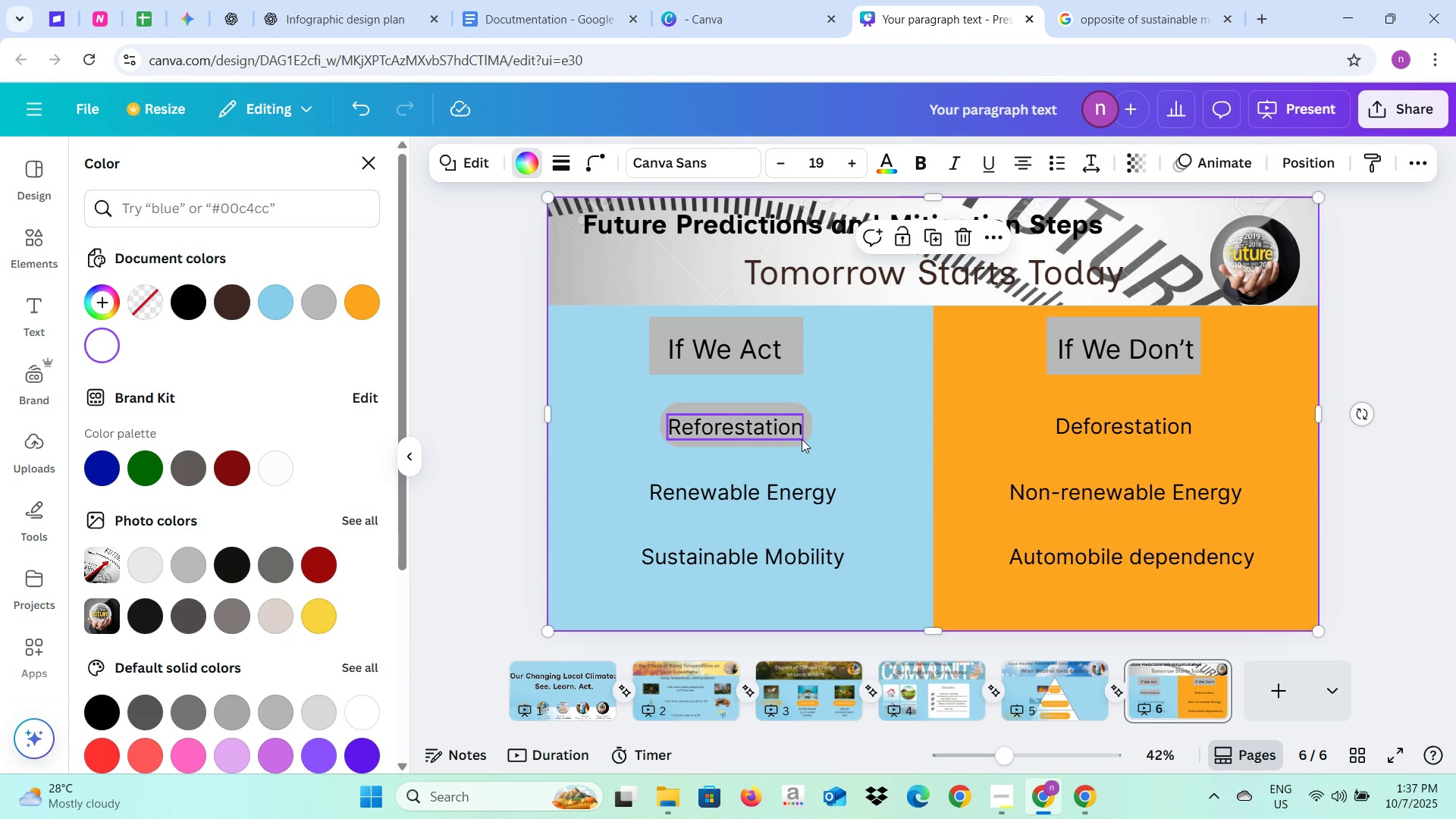 
left_click([802, 439])
 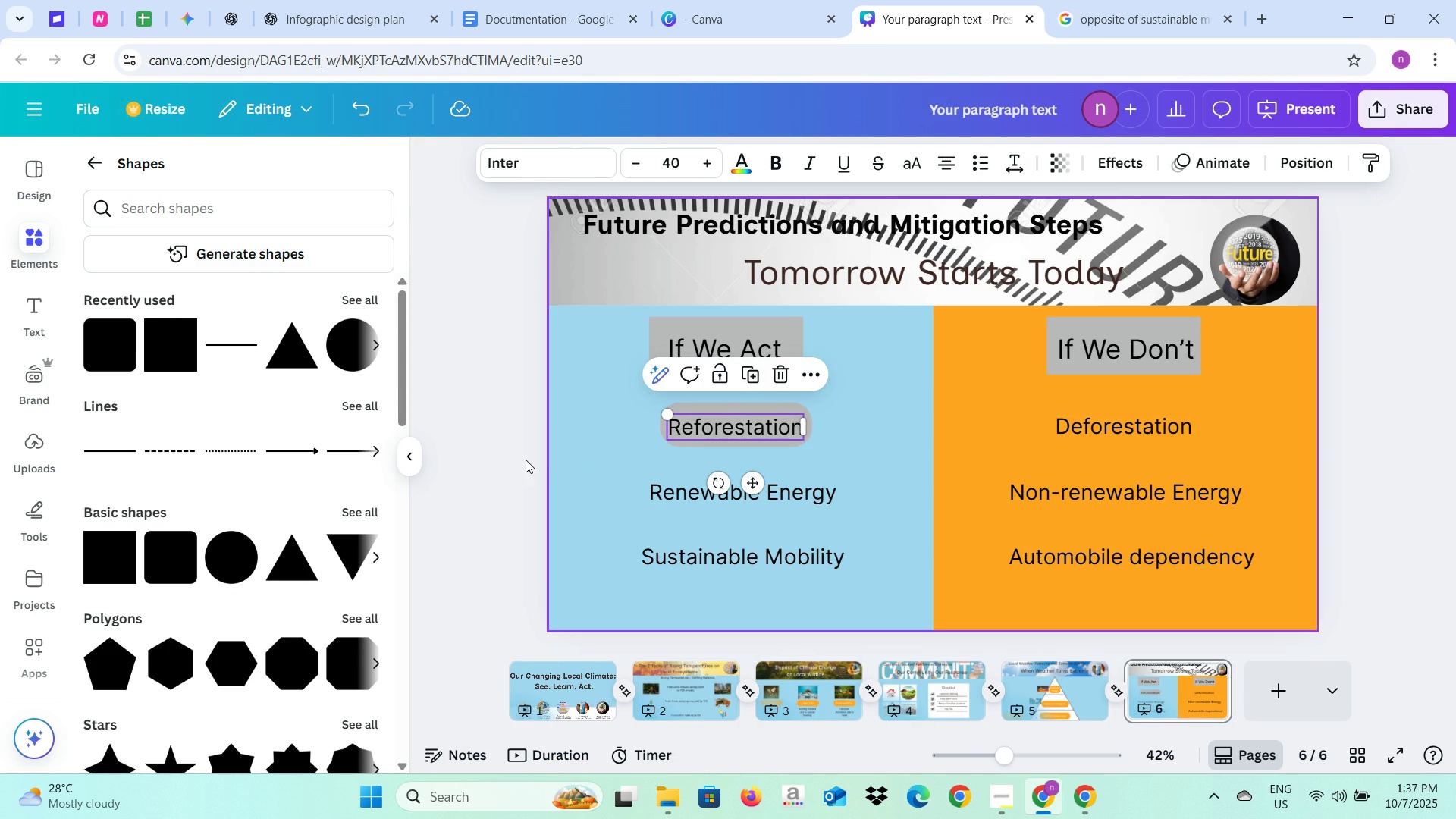 
left_click([524, 460])
 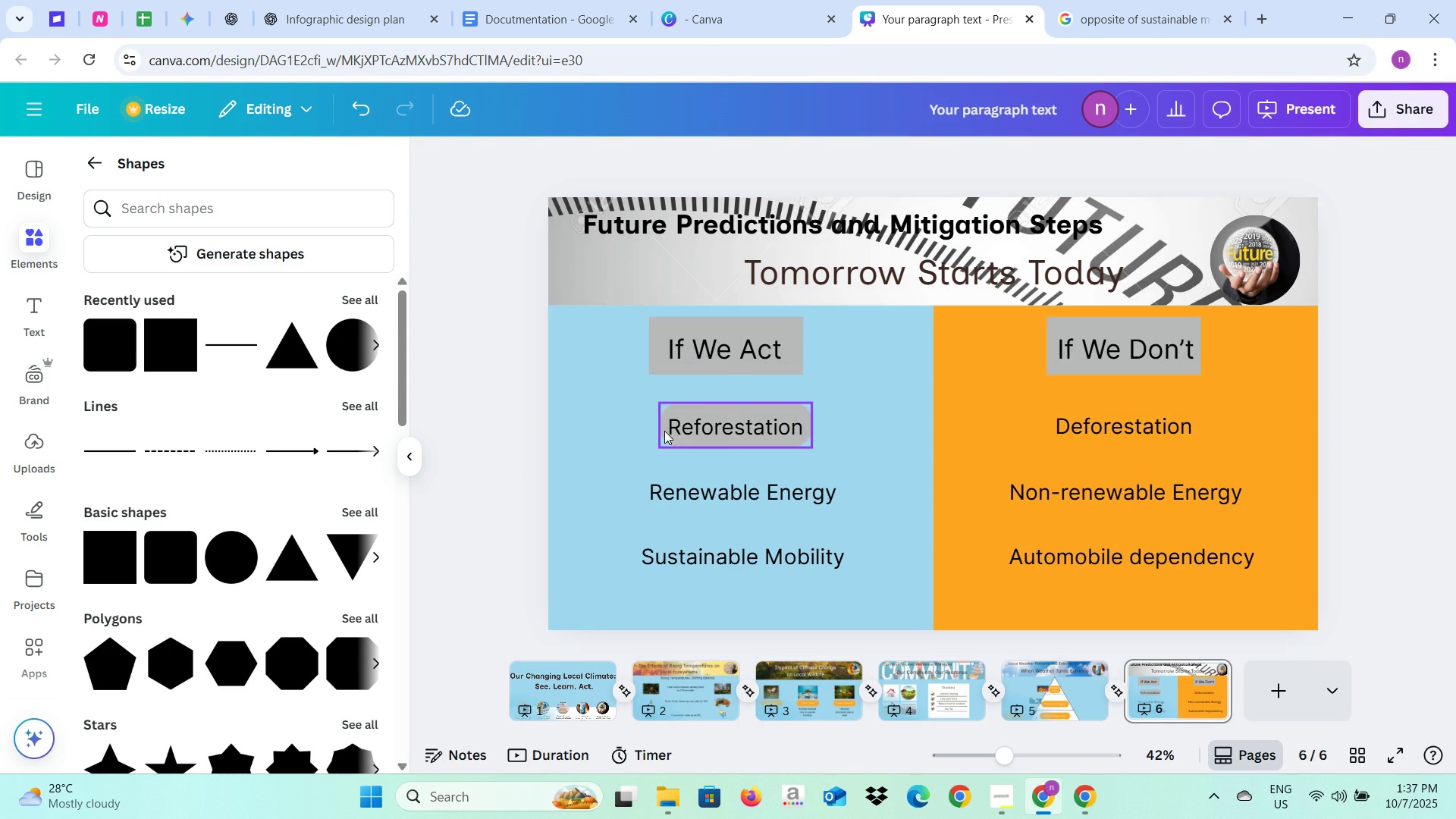 
left_click([664, 431])
 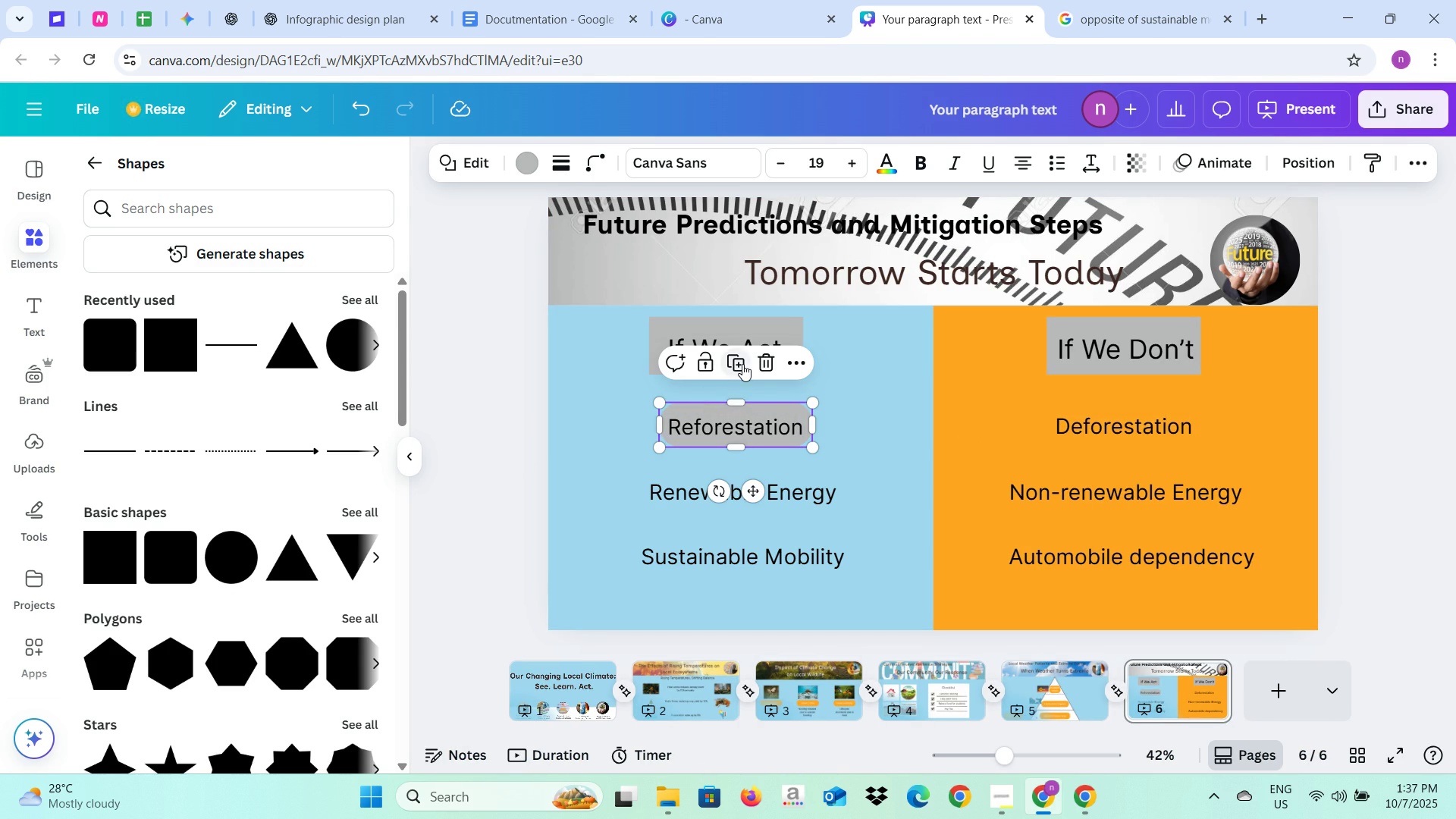 
left_click([742, 364])